 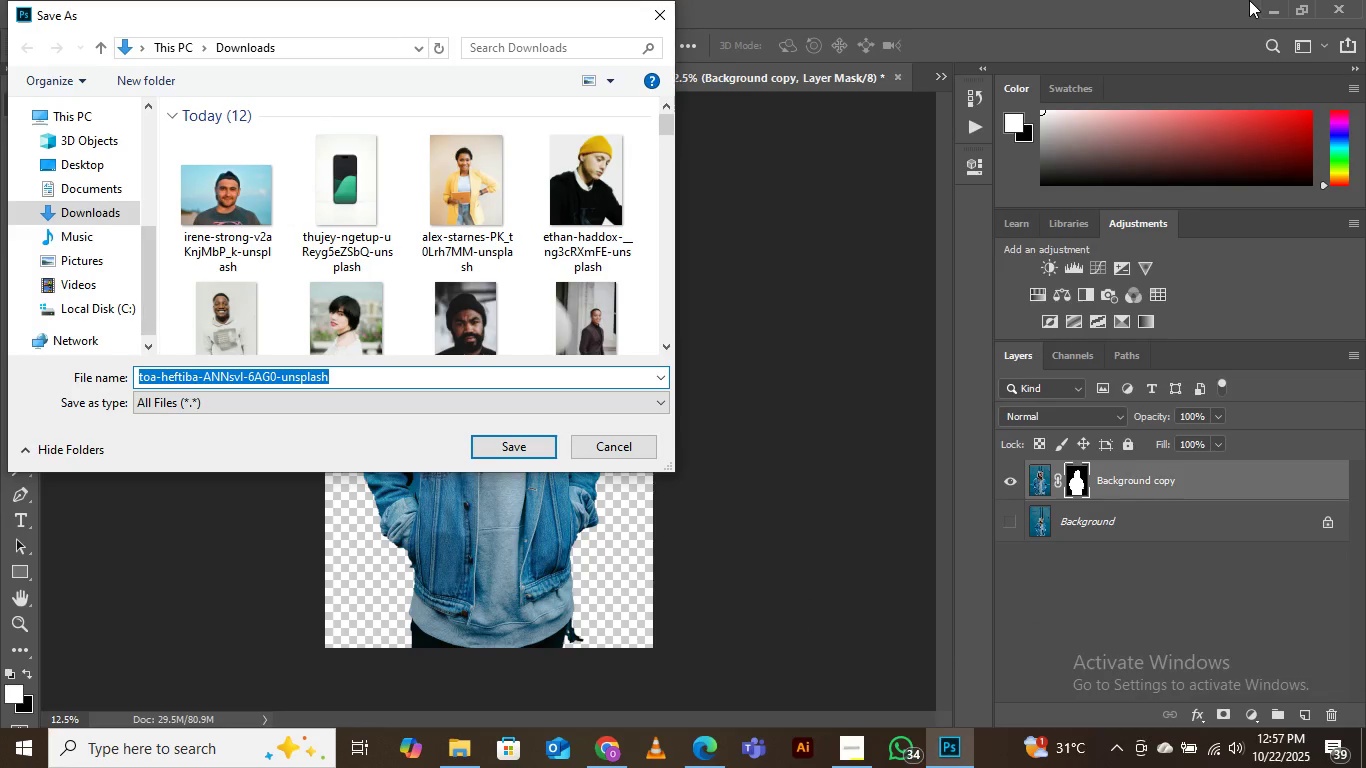 
scroll: coordinate [516, 257], scroll_direction: down, amount: 3.0
 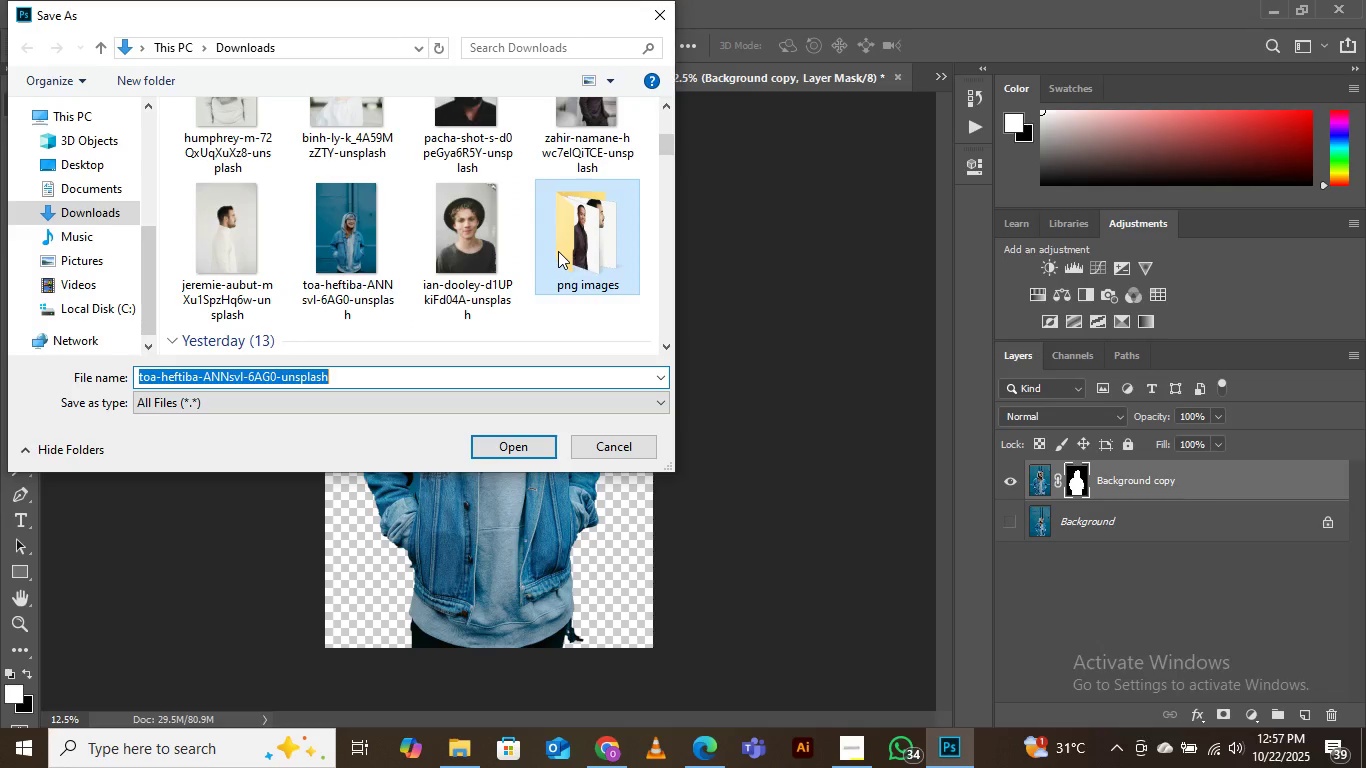 
double_click([558, 251])
 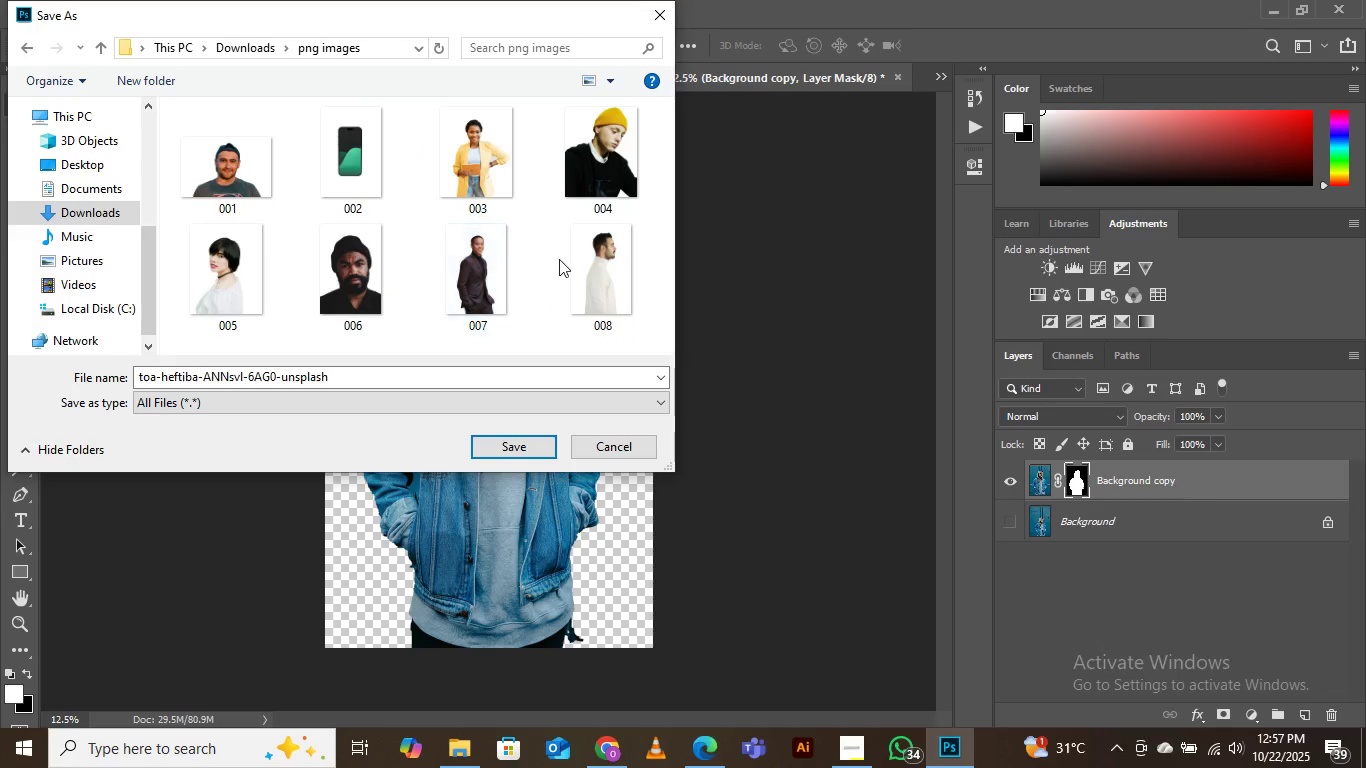 
scroll: coordinate [569, 275], scroll_direction: down, amount: 3.0
 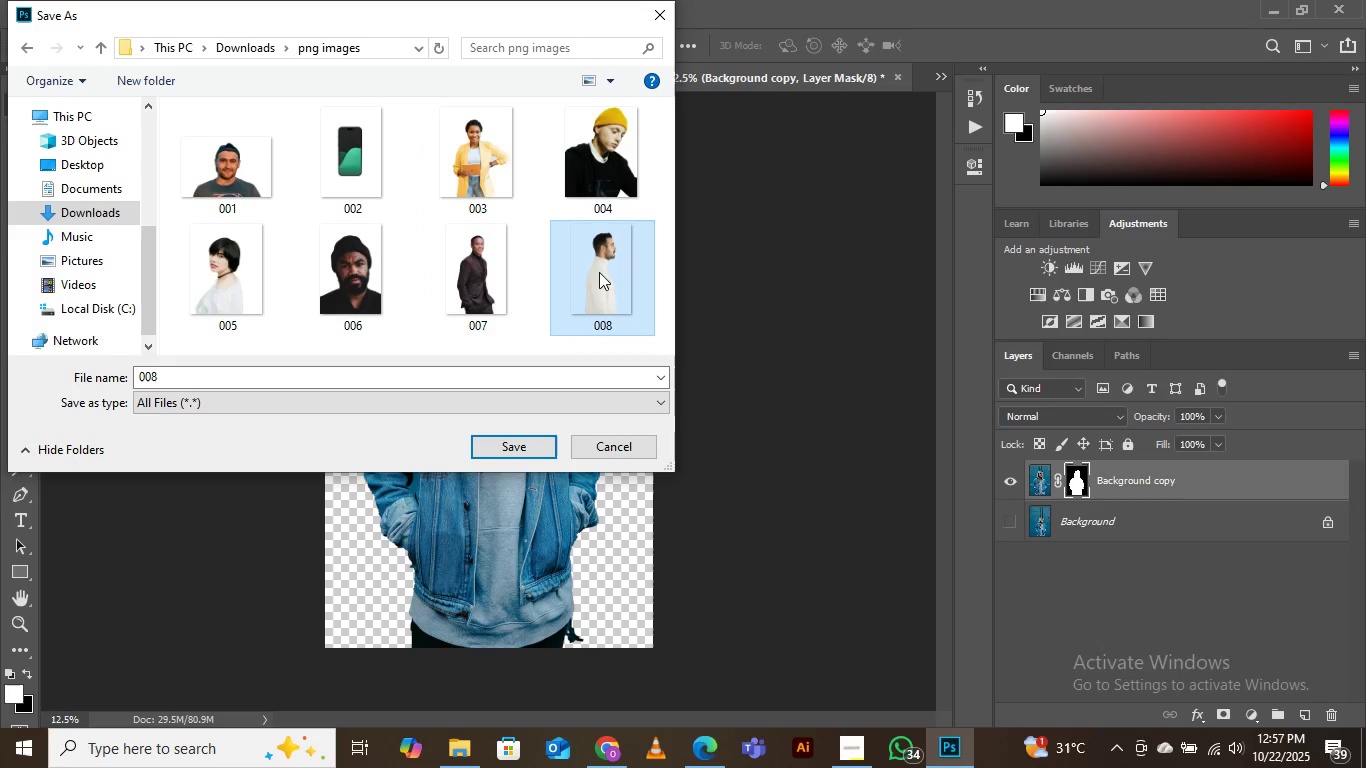 
left_click([599, 272])
 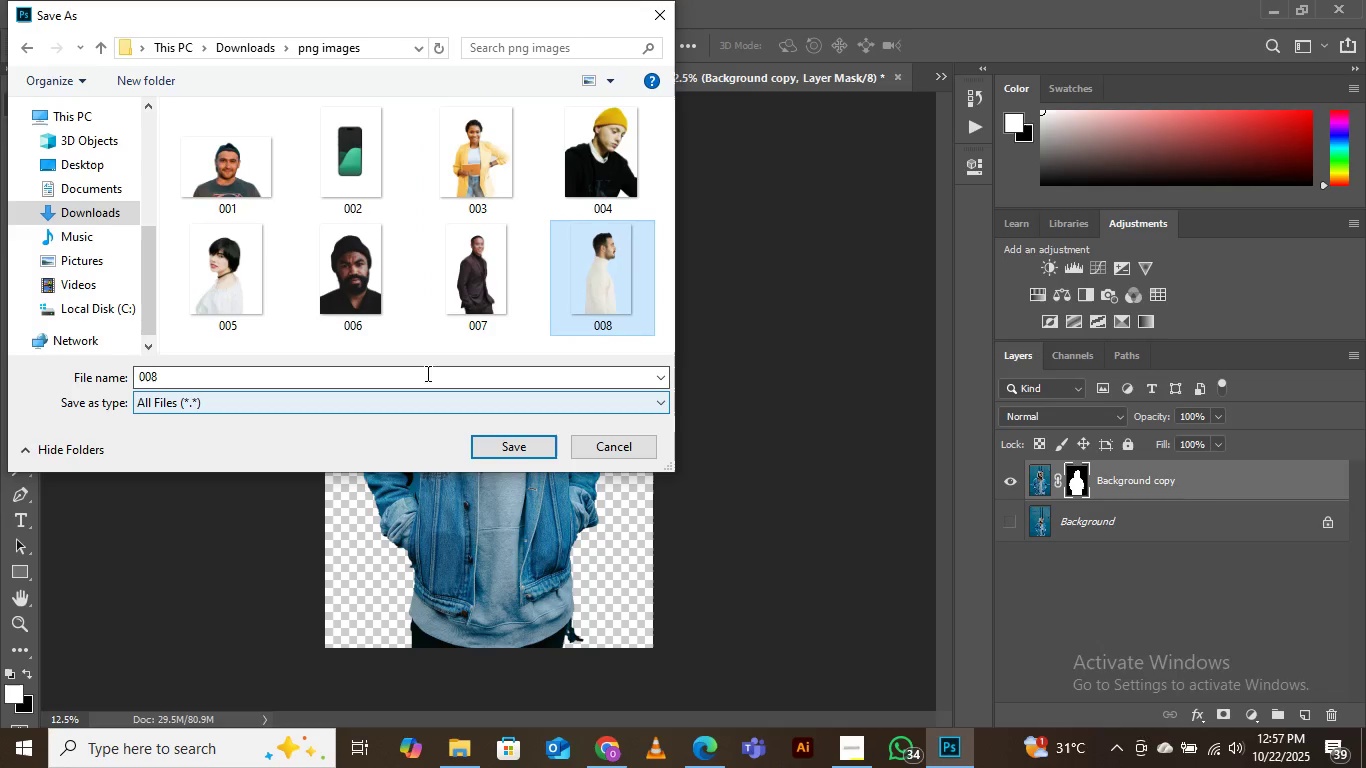 
left_click([426, 373])
 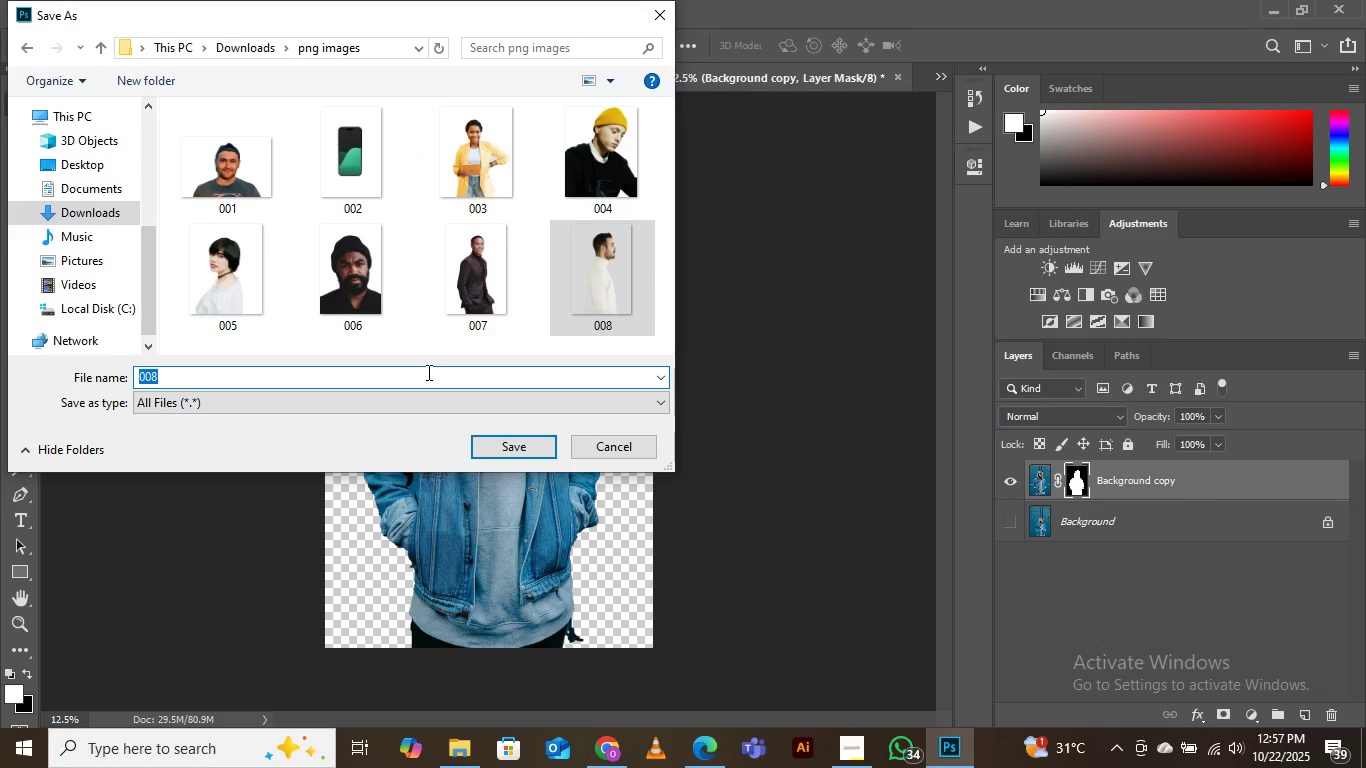 
key(ArrowRight)
 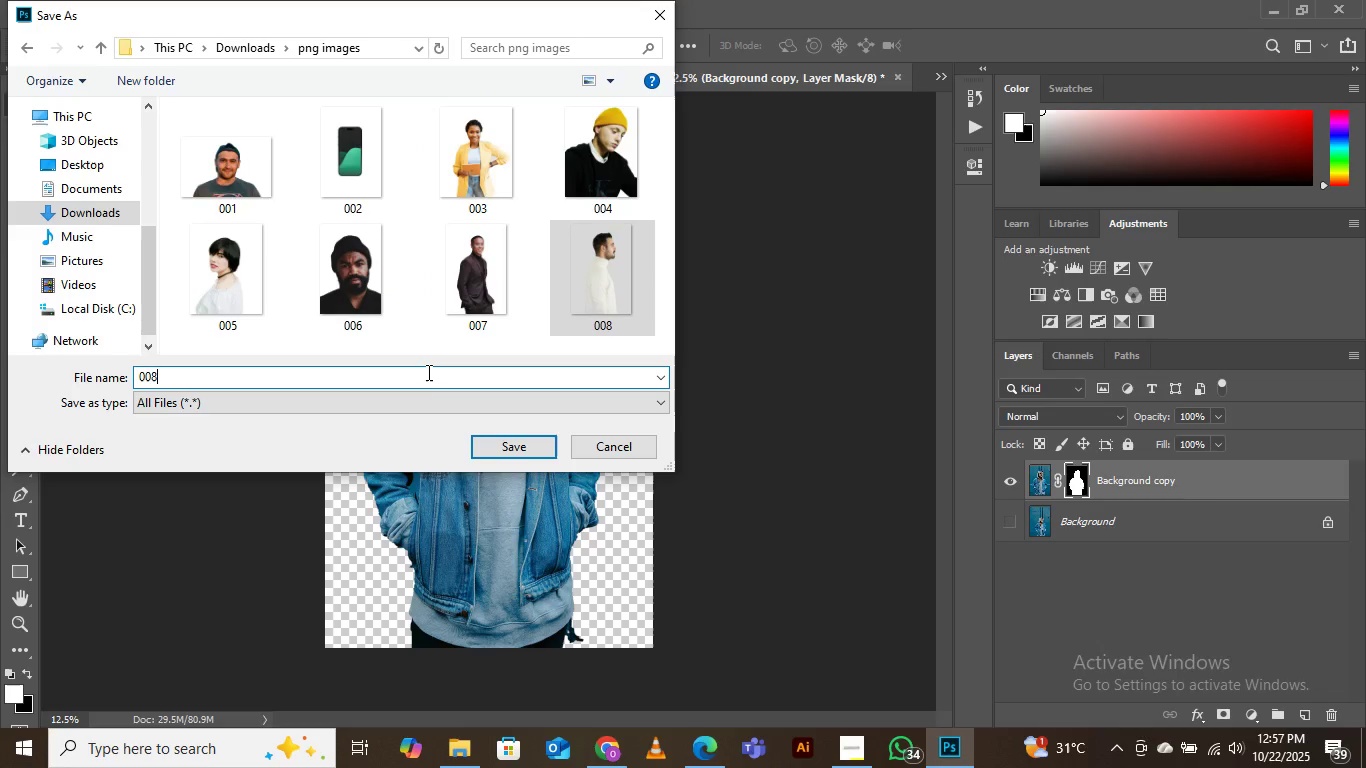 
key(Equal)
 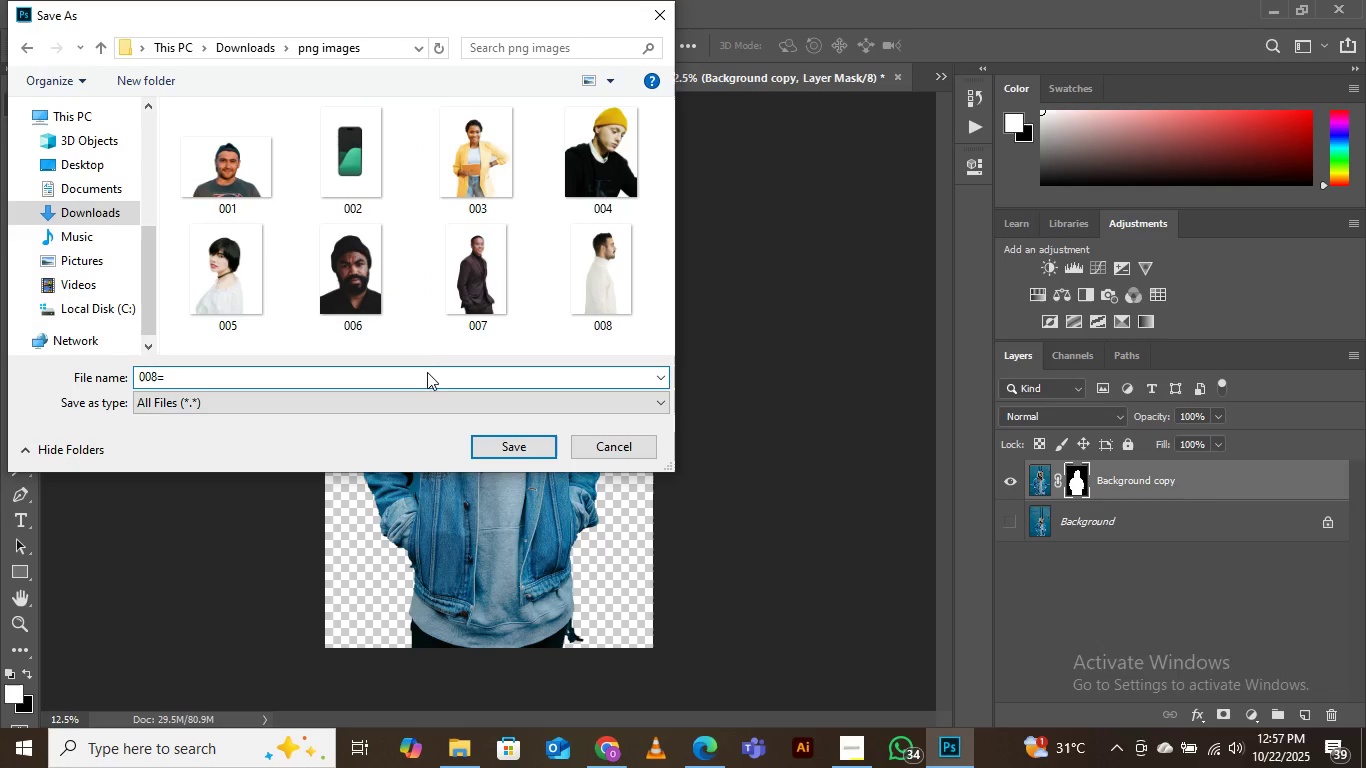 
key(Backspace)
 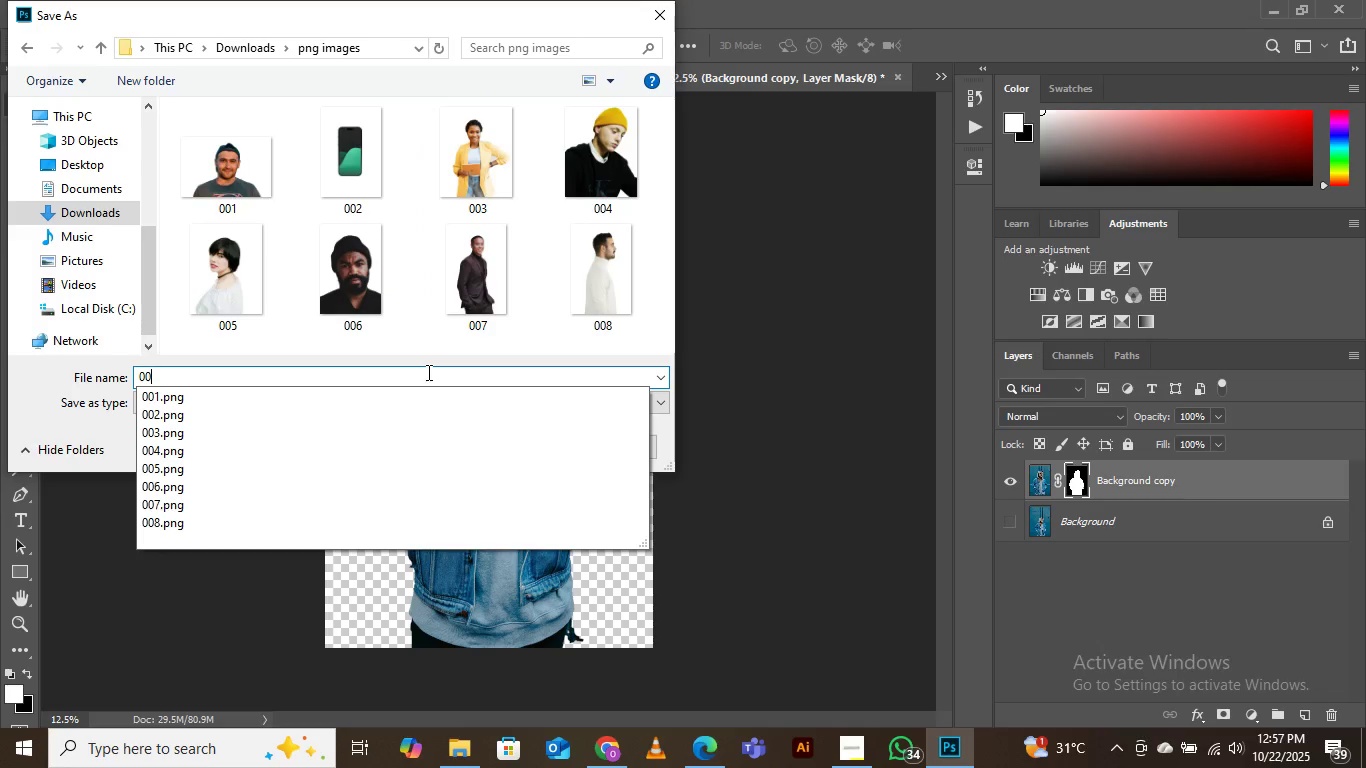 
key(Backspace)
 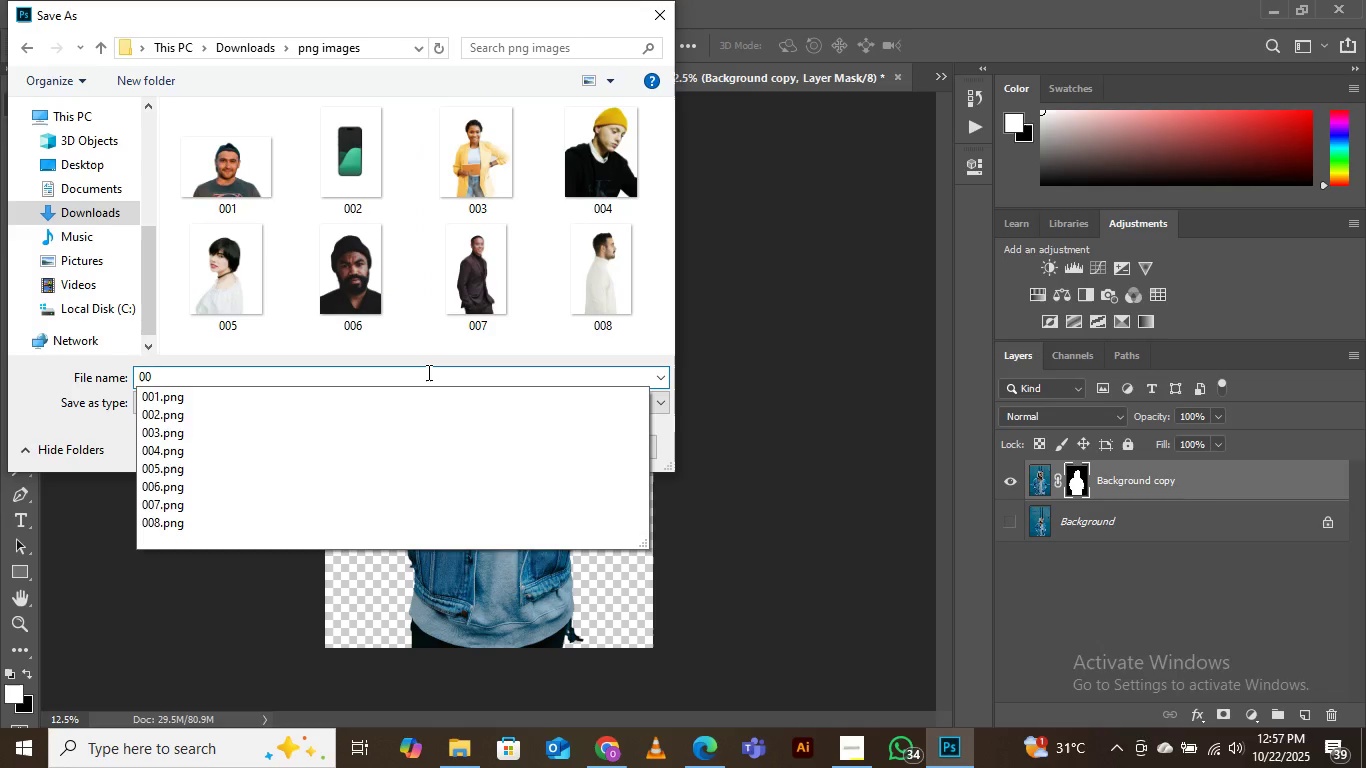 
key(9)
 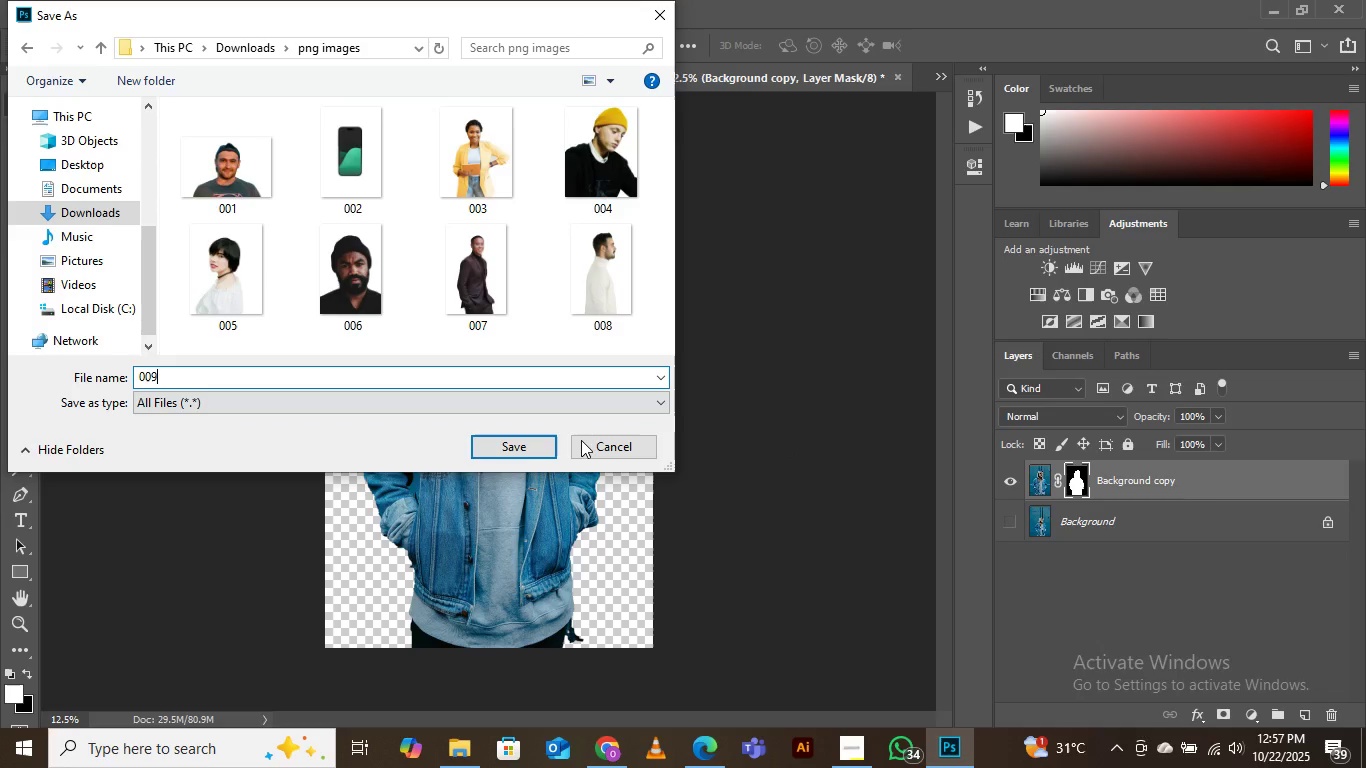 
left_click([502, 449])
 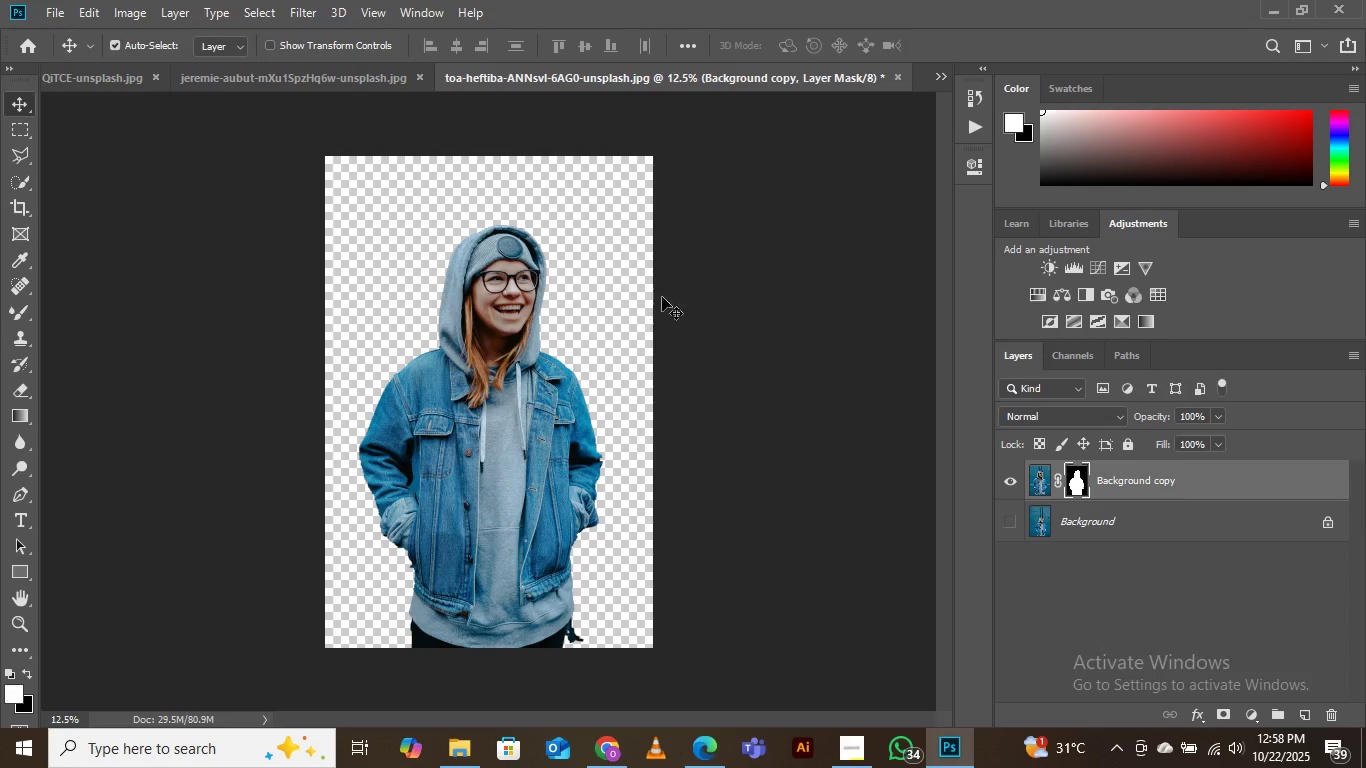 
wait(6.61)
 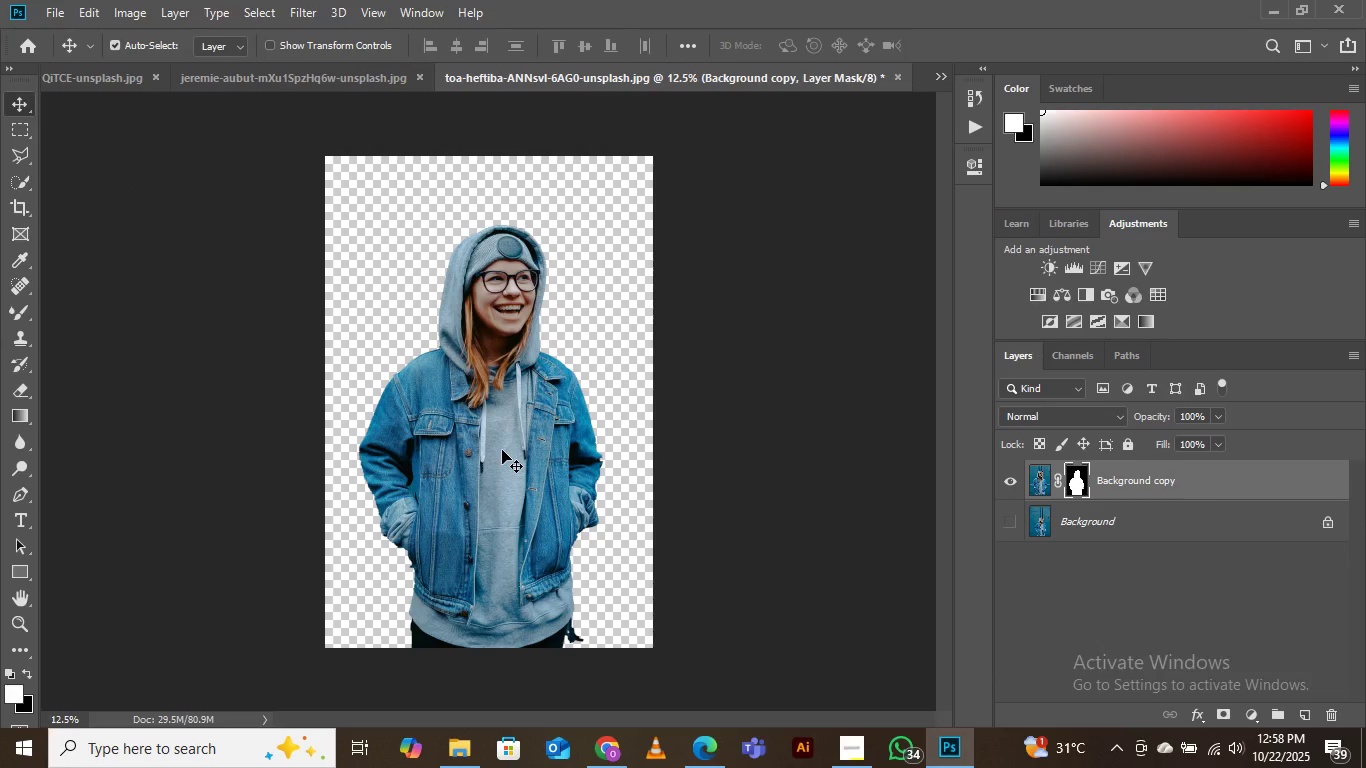 
left_click([942, 71])
 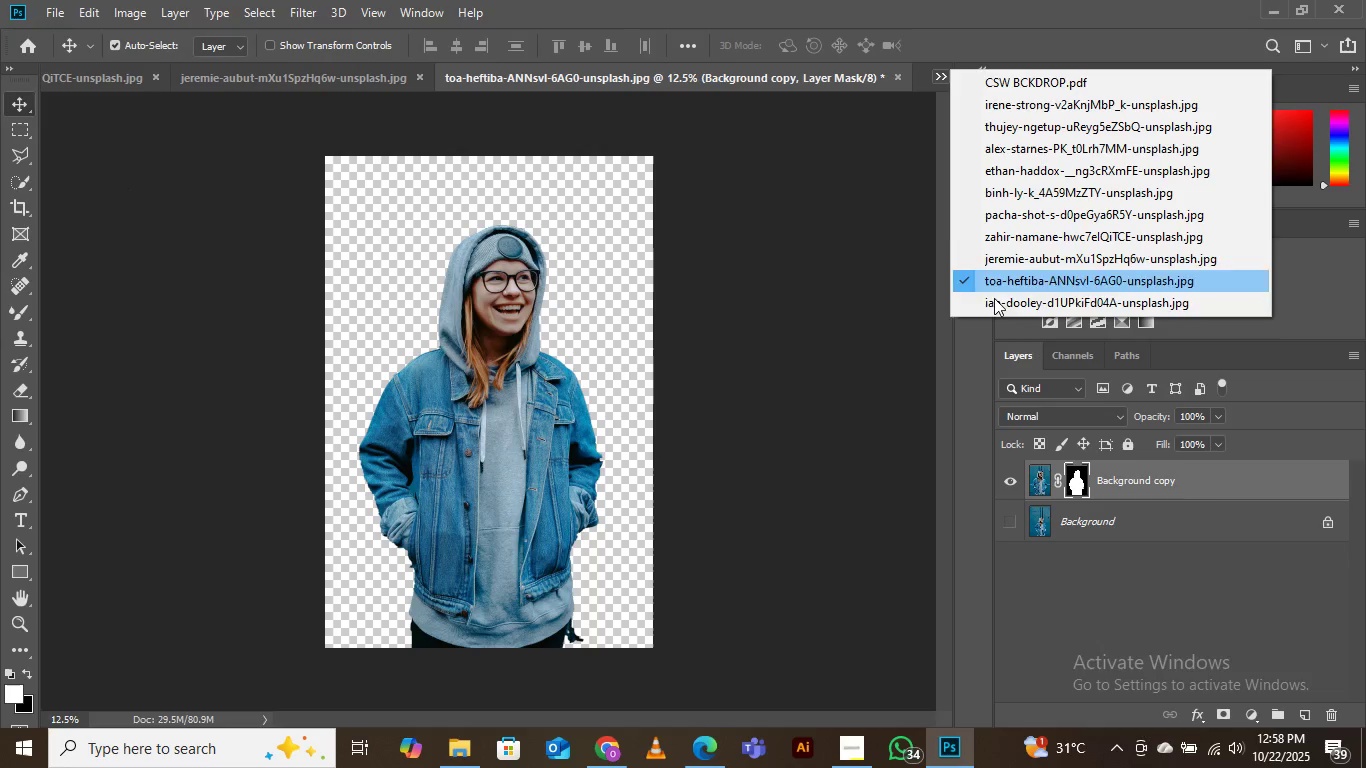 
left_click([995, 300])
 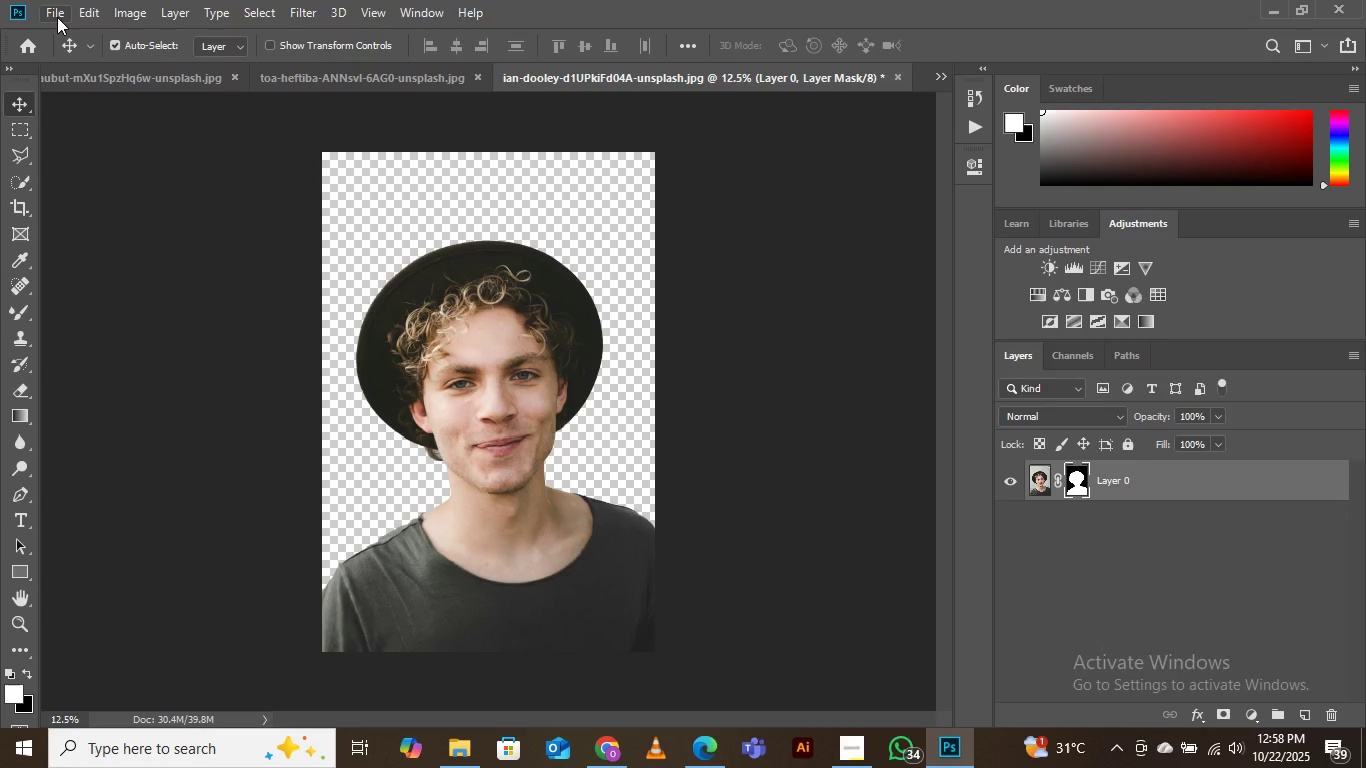 
wait(5.06)
 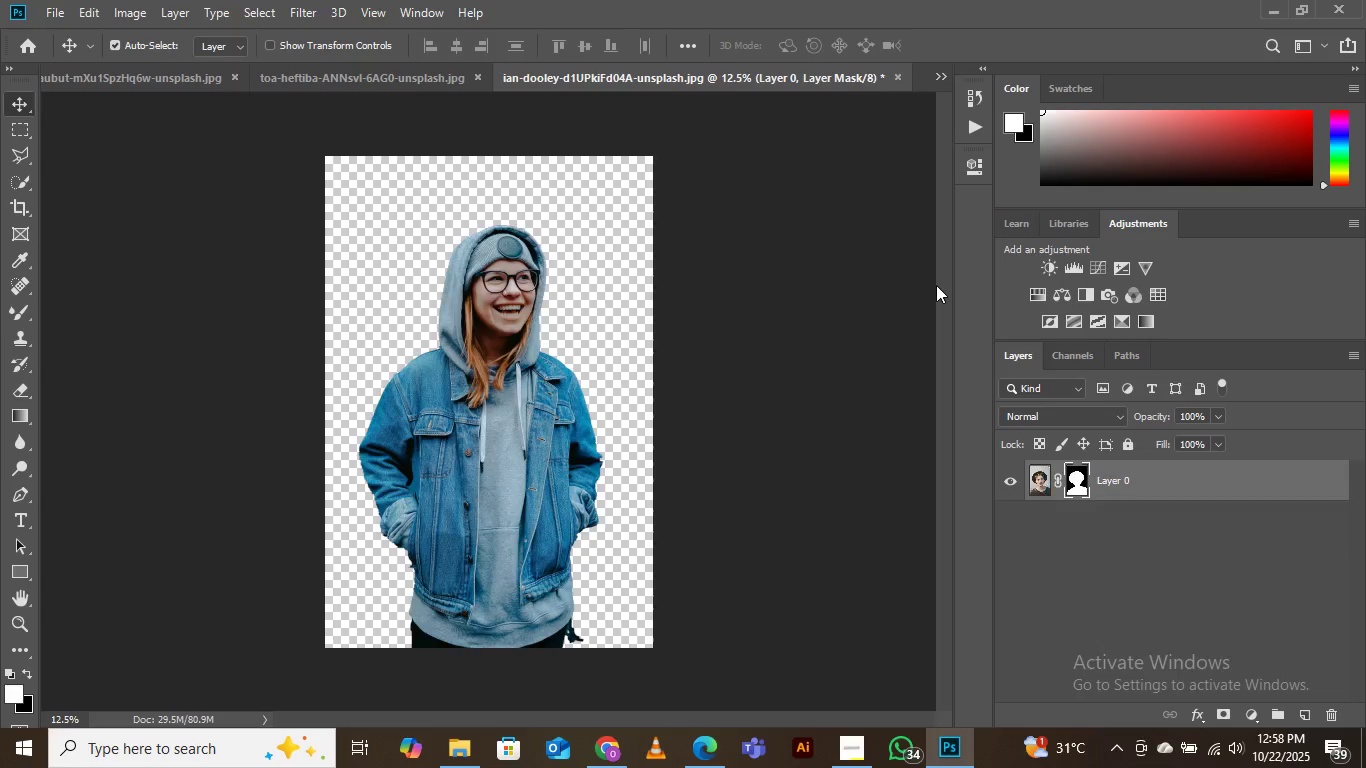 
left_click([57, 17])
 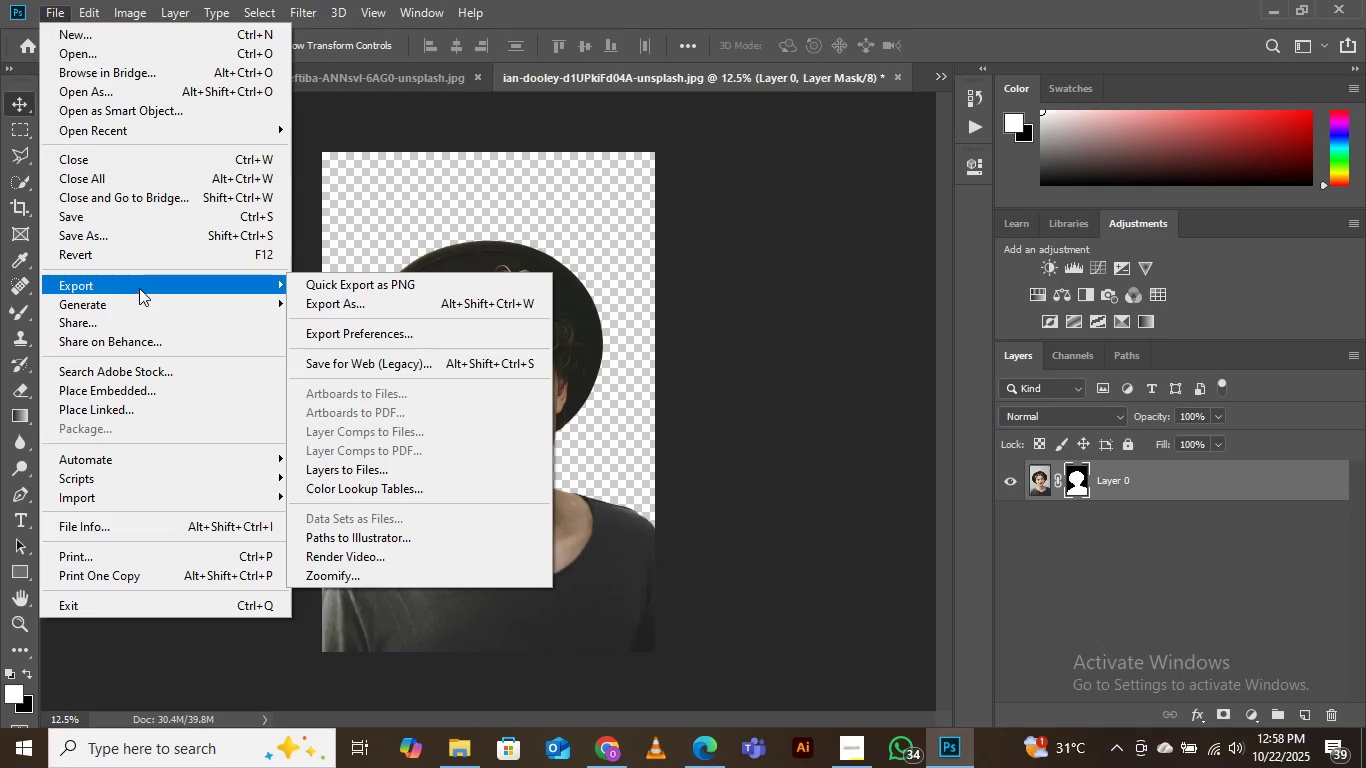 
mouse_move([167, 280])
 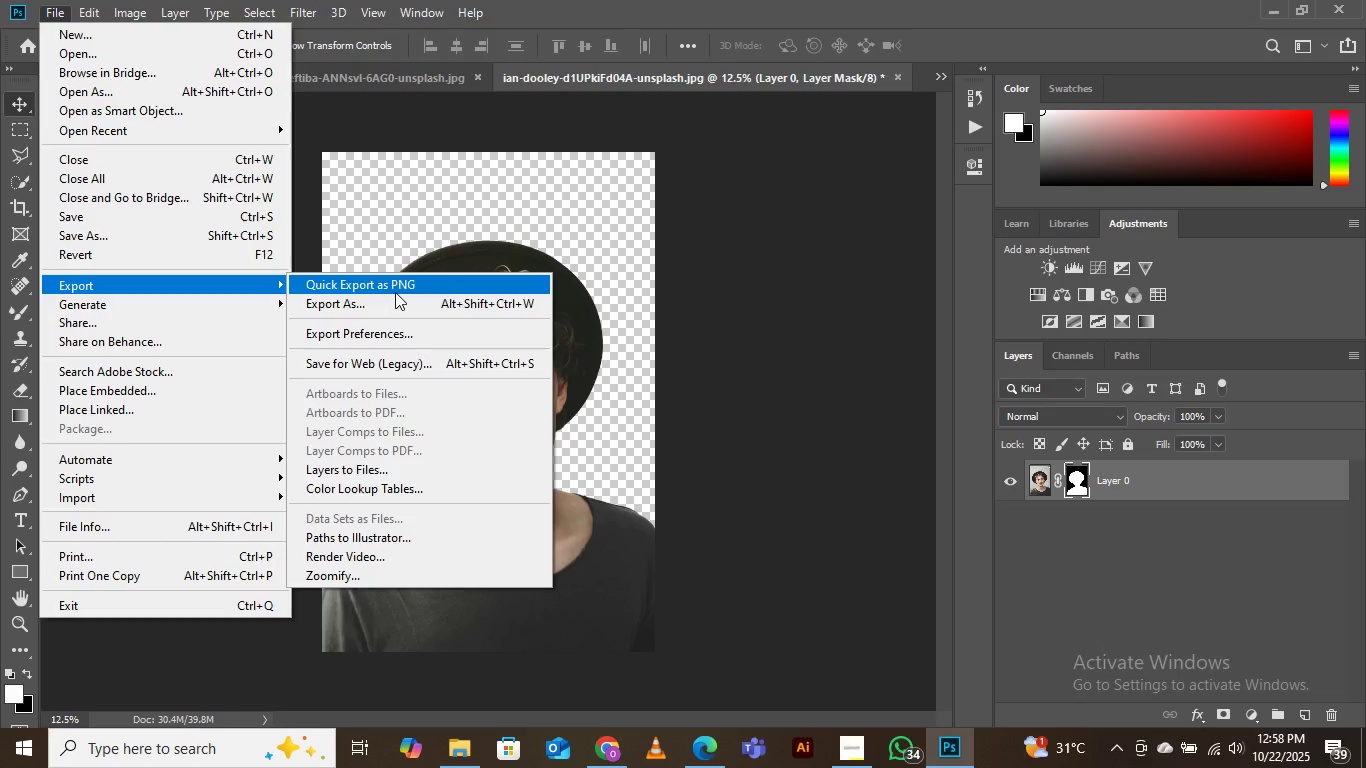 
left_click([395, 292])
 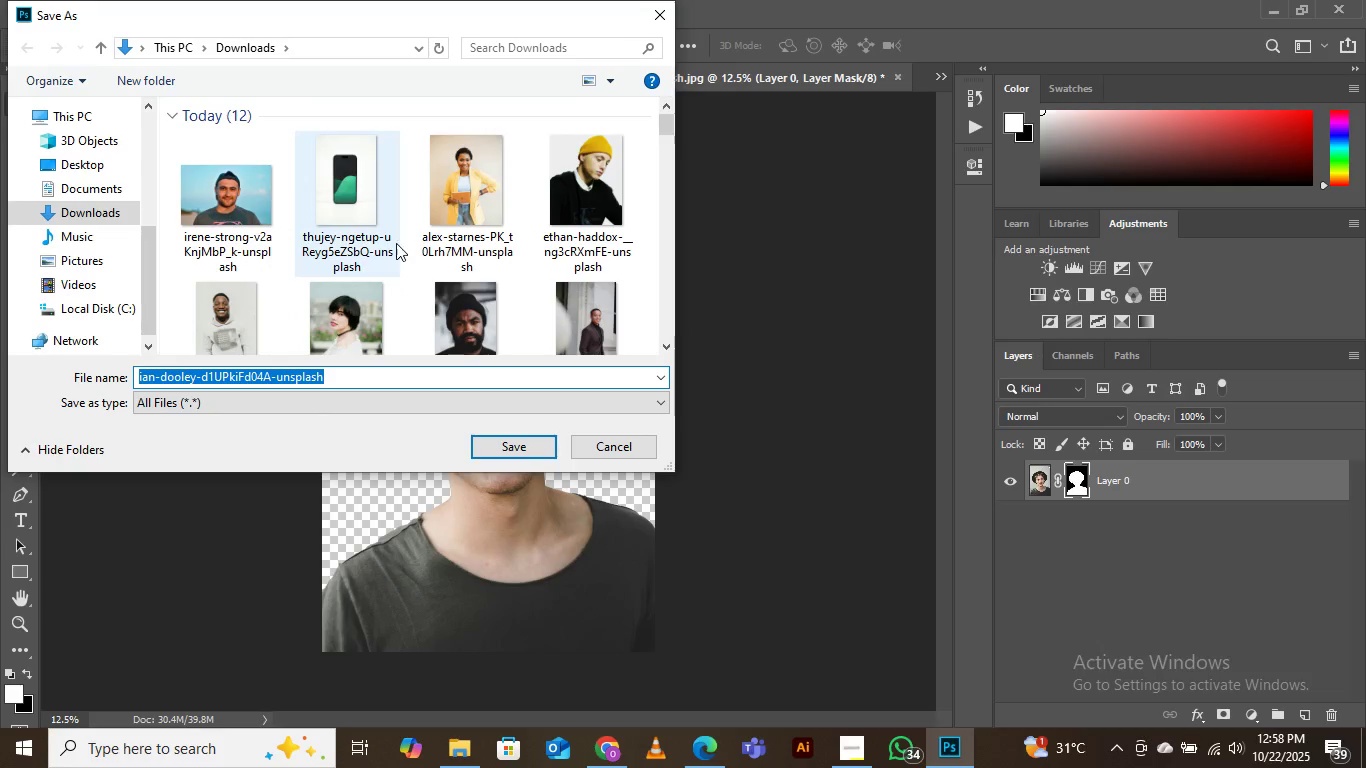 
scroll: coordinate [557, 223], scroll_direction: down, amount: 5.0
 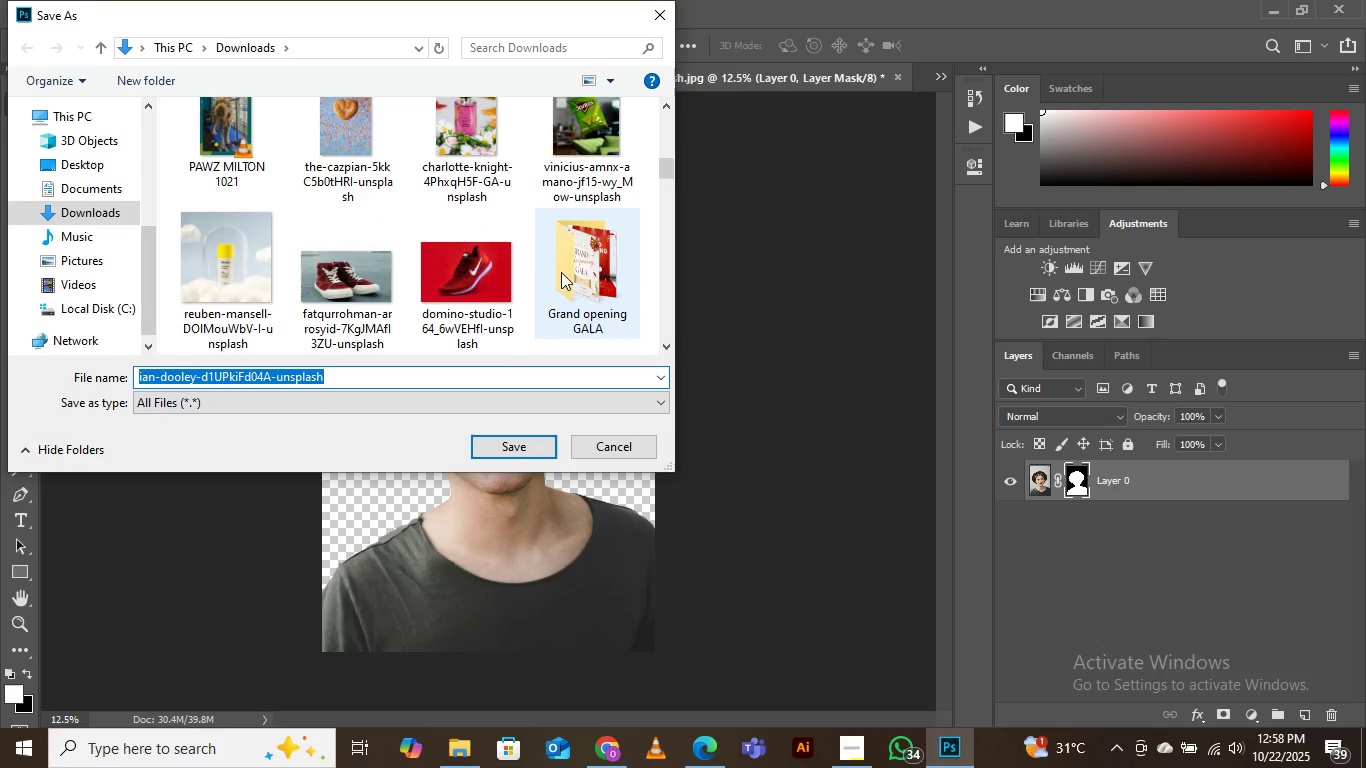 
scroll: coordinate [562, 274], scroll_direction: up, amount: 4.0
 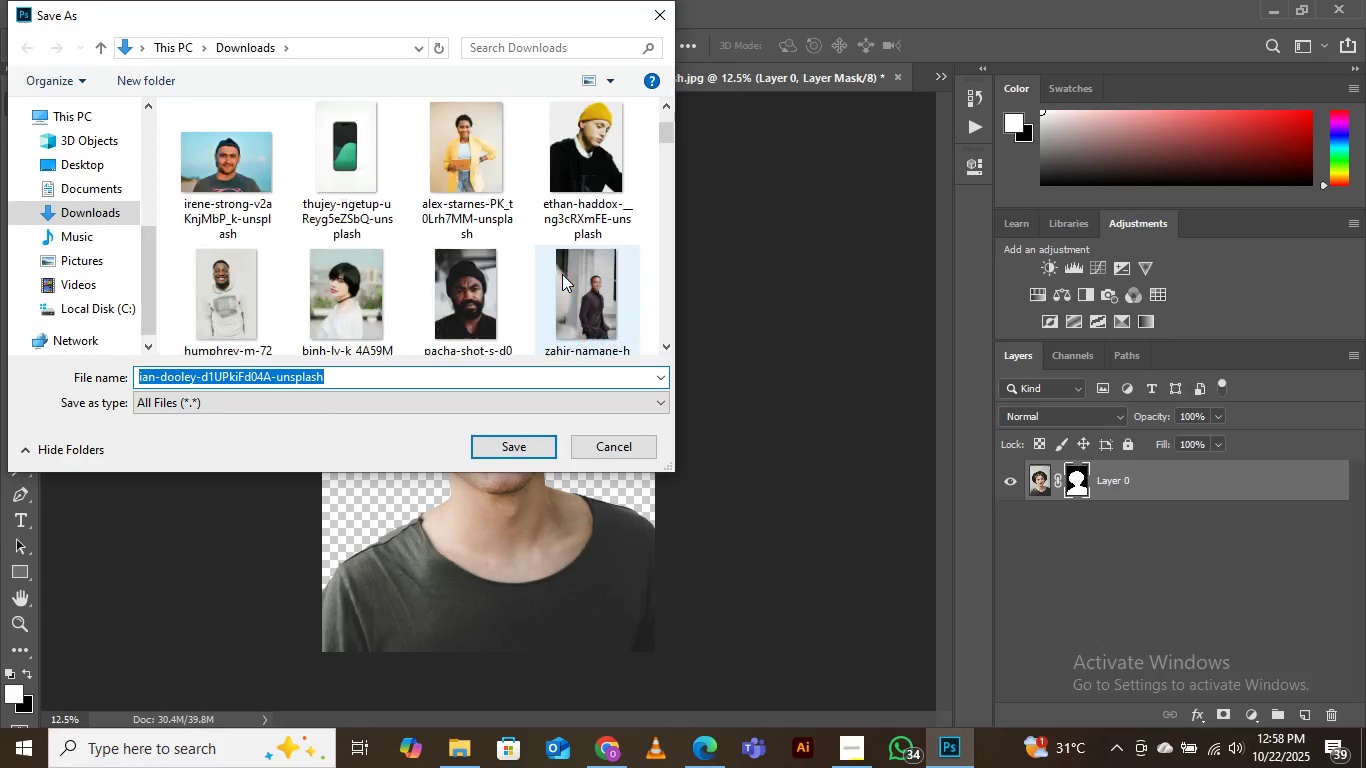 
scroll: coordinate [562, 274], scroll_direction: none, amount: 0.0
 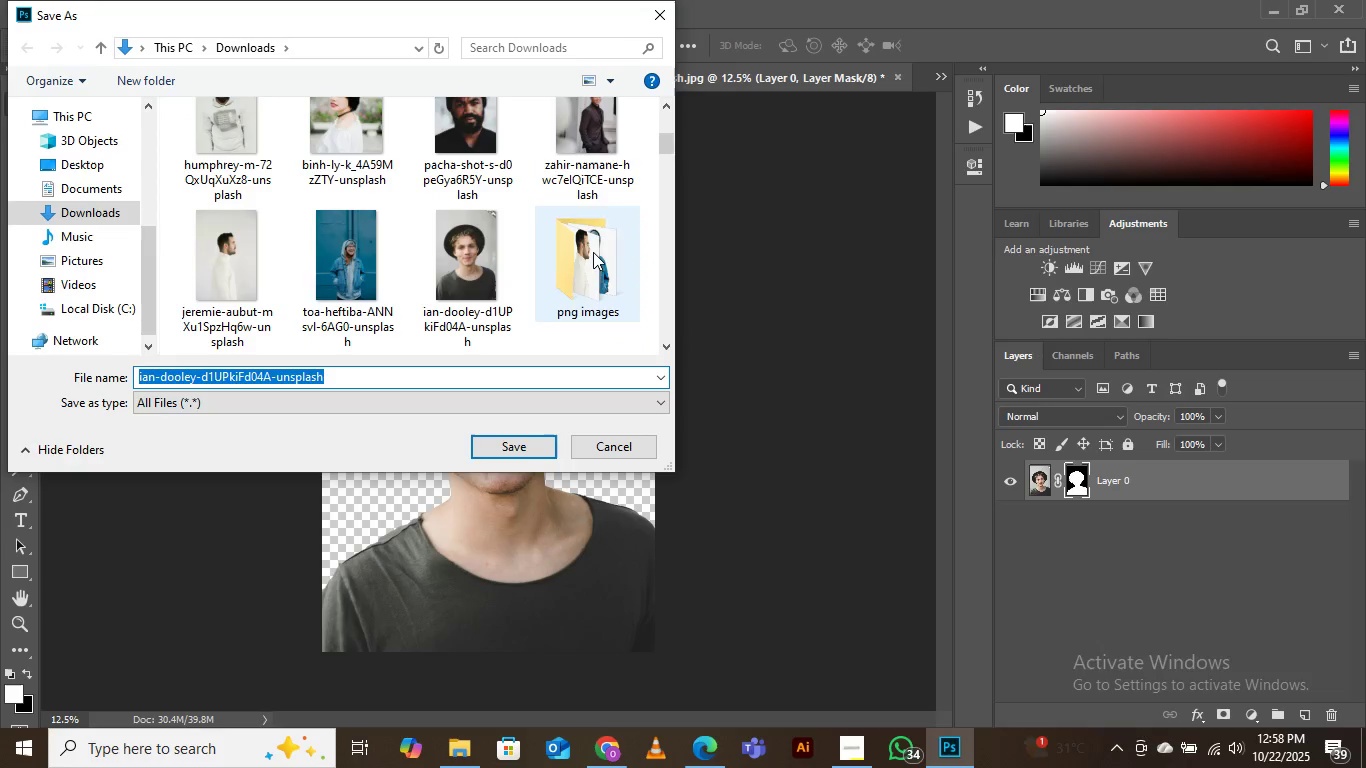 
double_click([593, 252])
 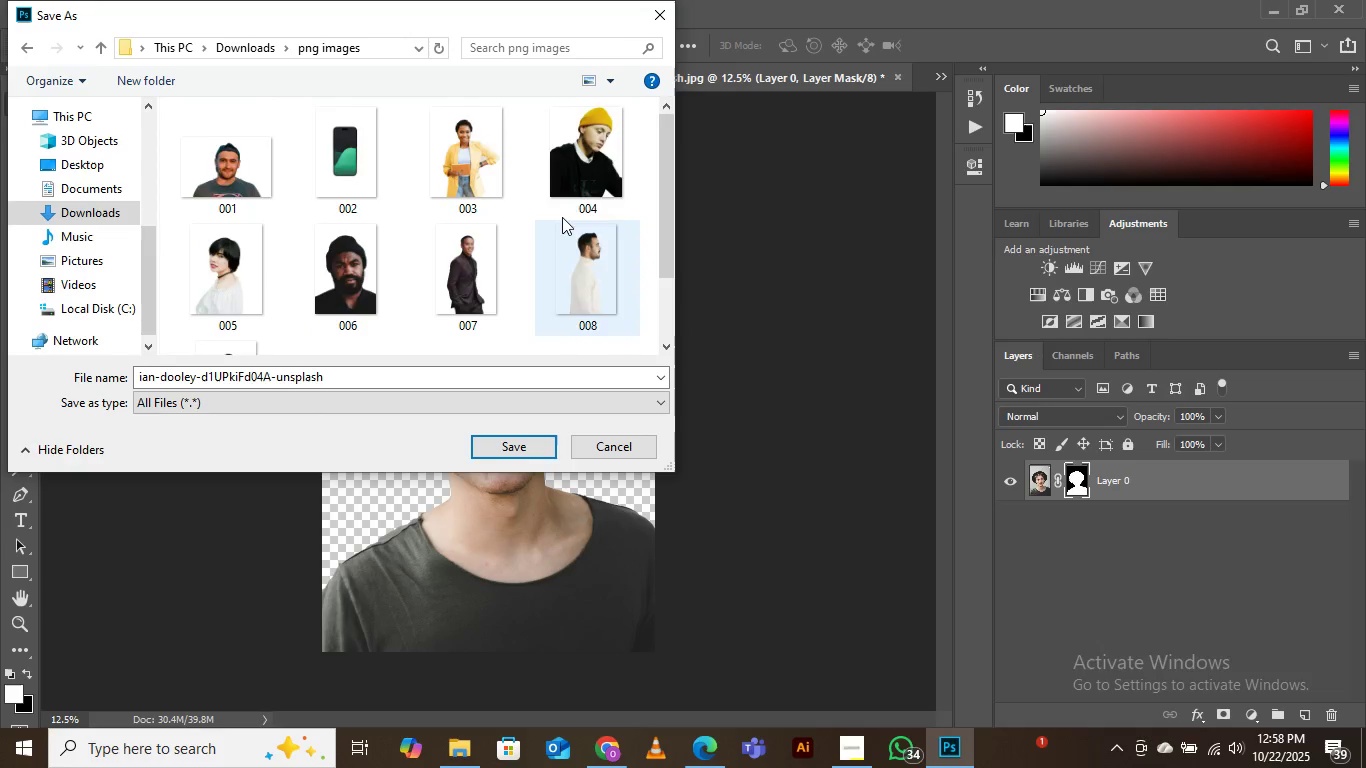 
scroll: coordinate [563, 214], scroll_direction: down, amount: 3.0
 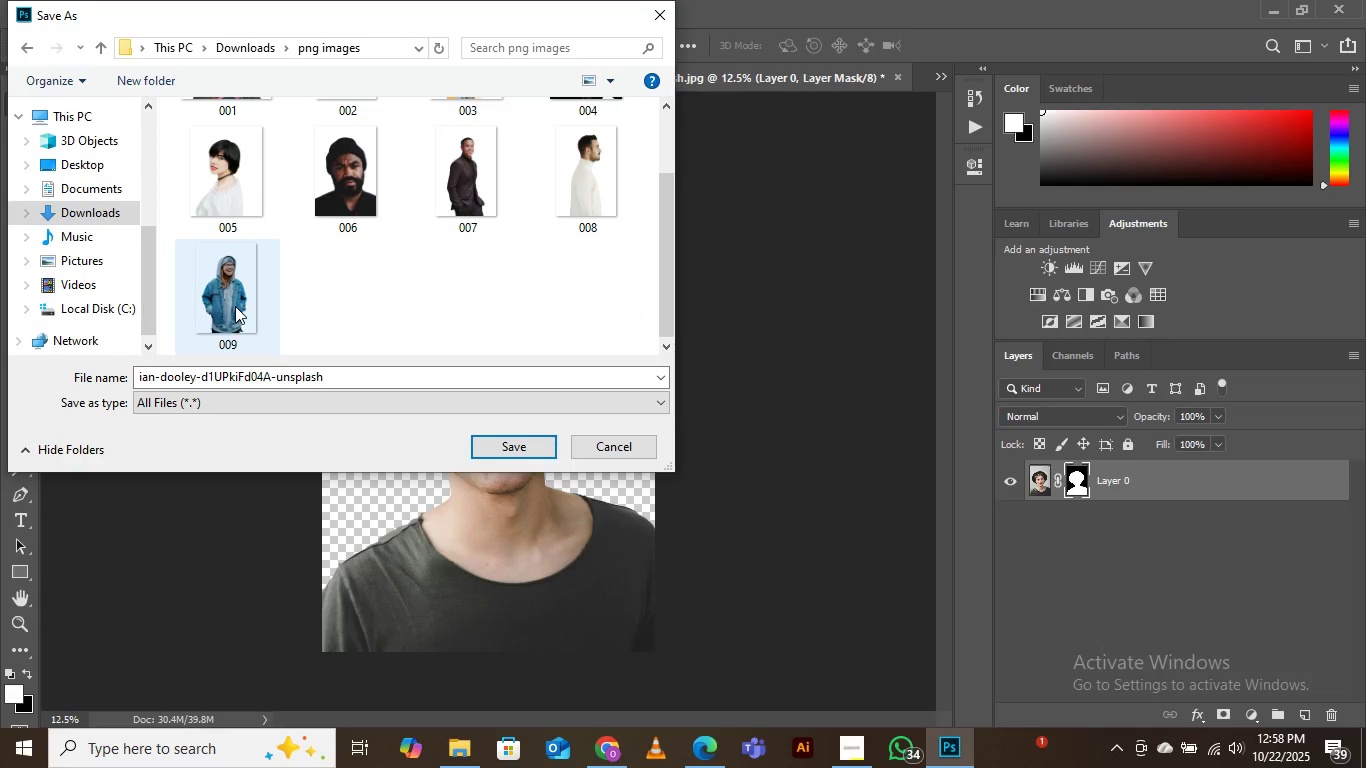 
left_click([235, 306])
 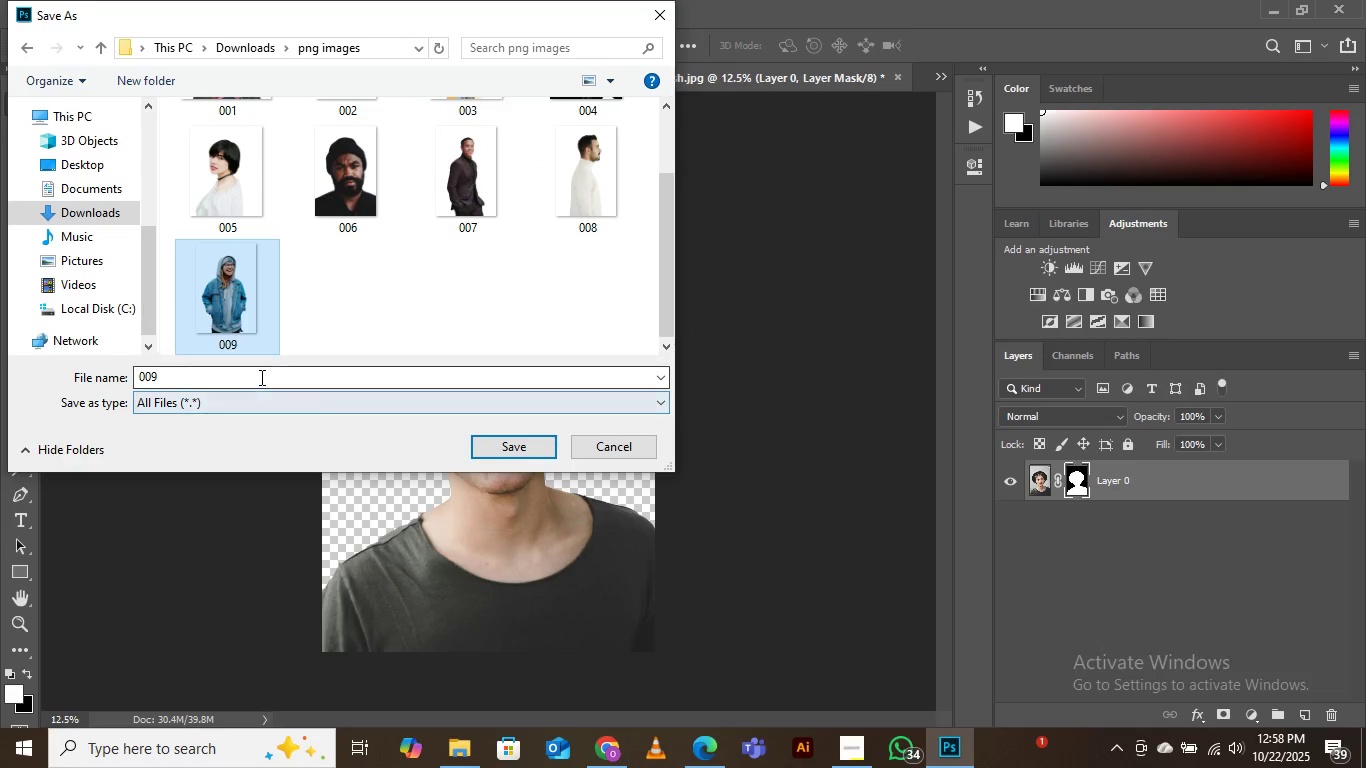 
left_click([260, 377])
 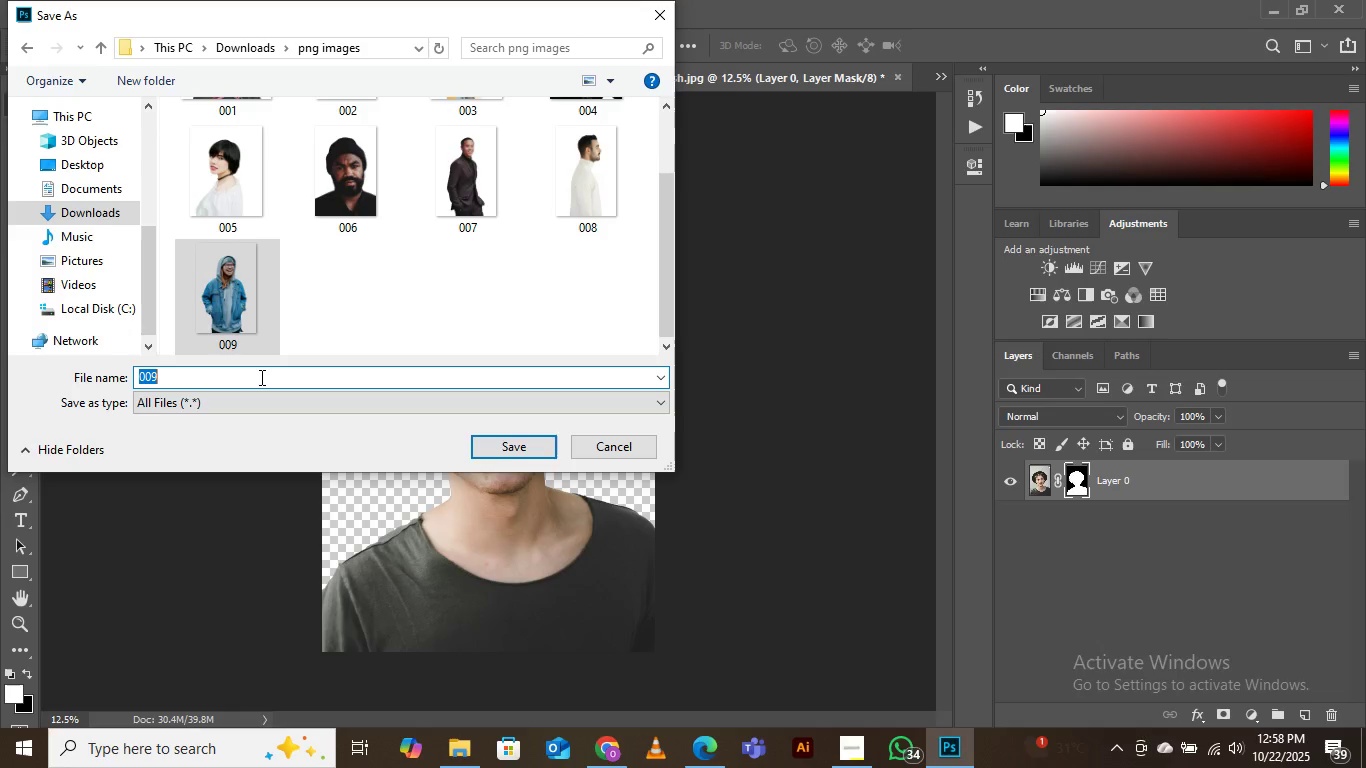 
key(ArrowRight)
 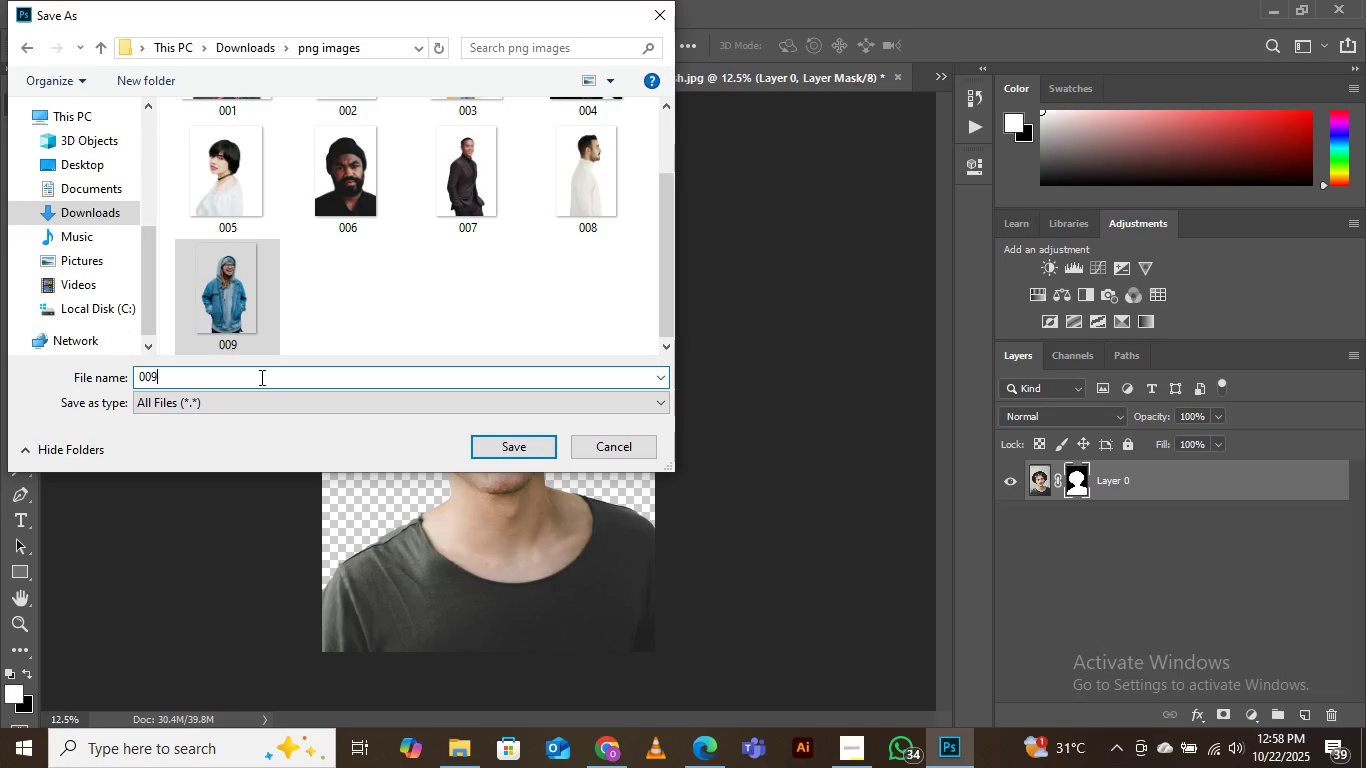 
key(Backspace)
key(Backspace)
type(10)
 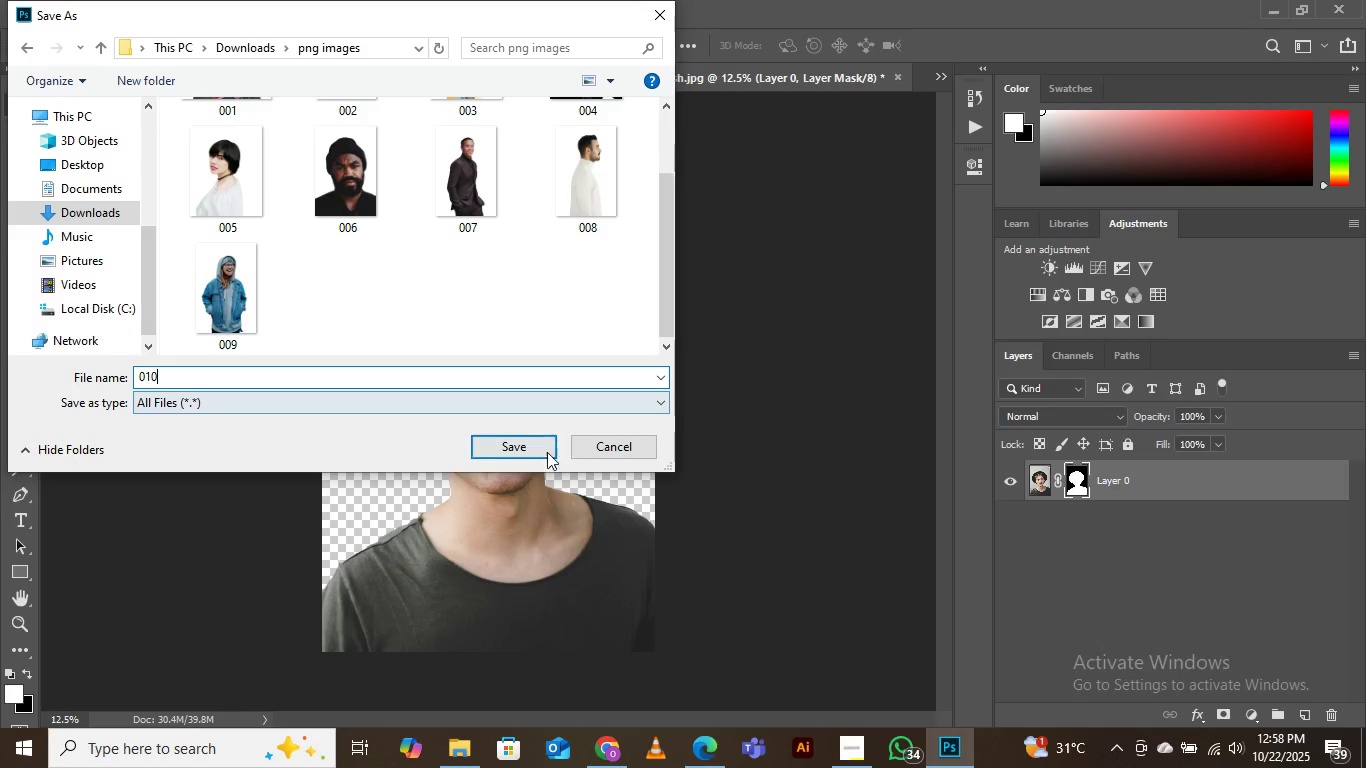 
left_click([520, 449])